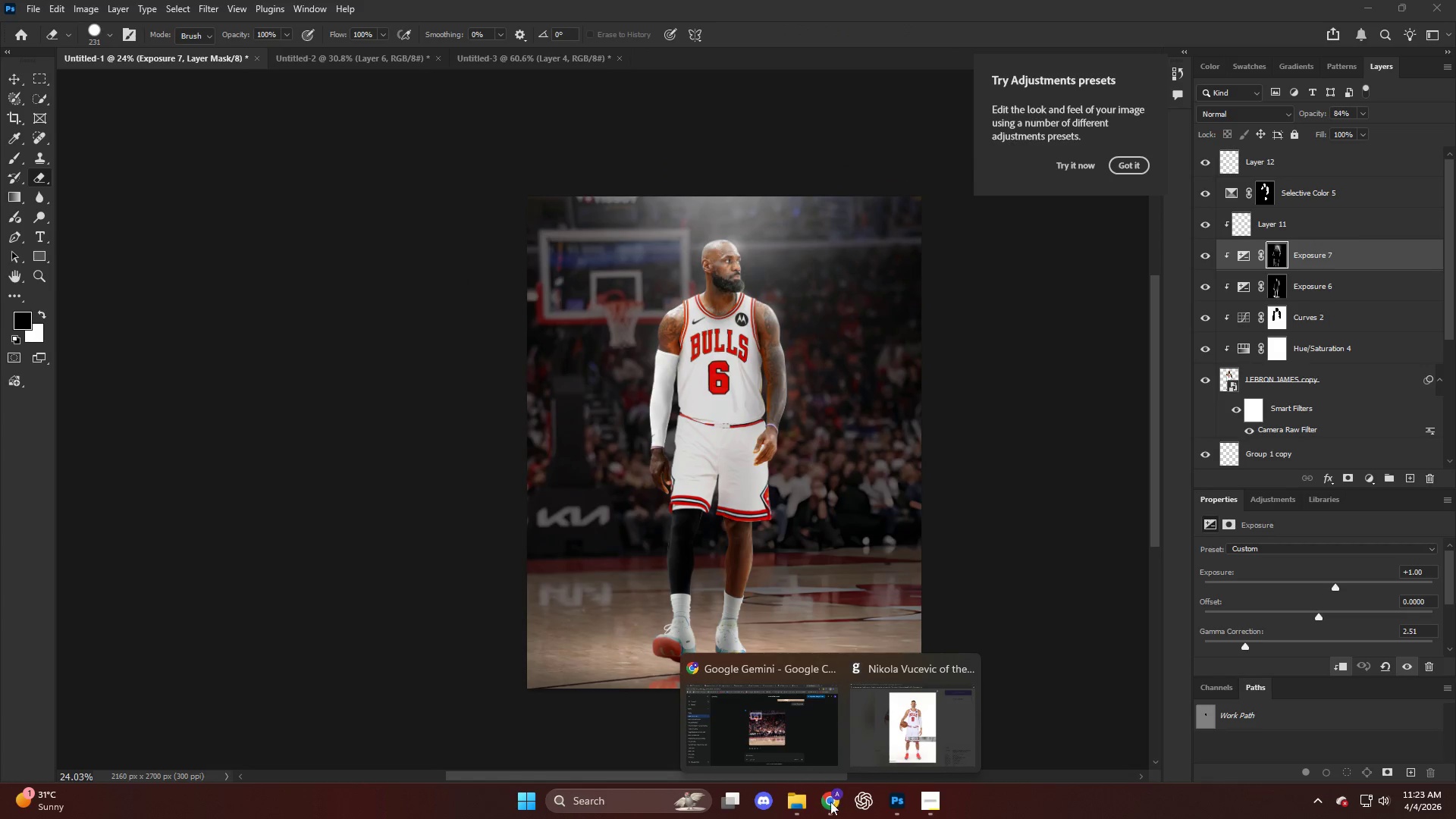 
left_click([825, 804])
 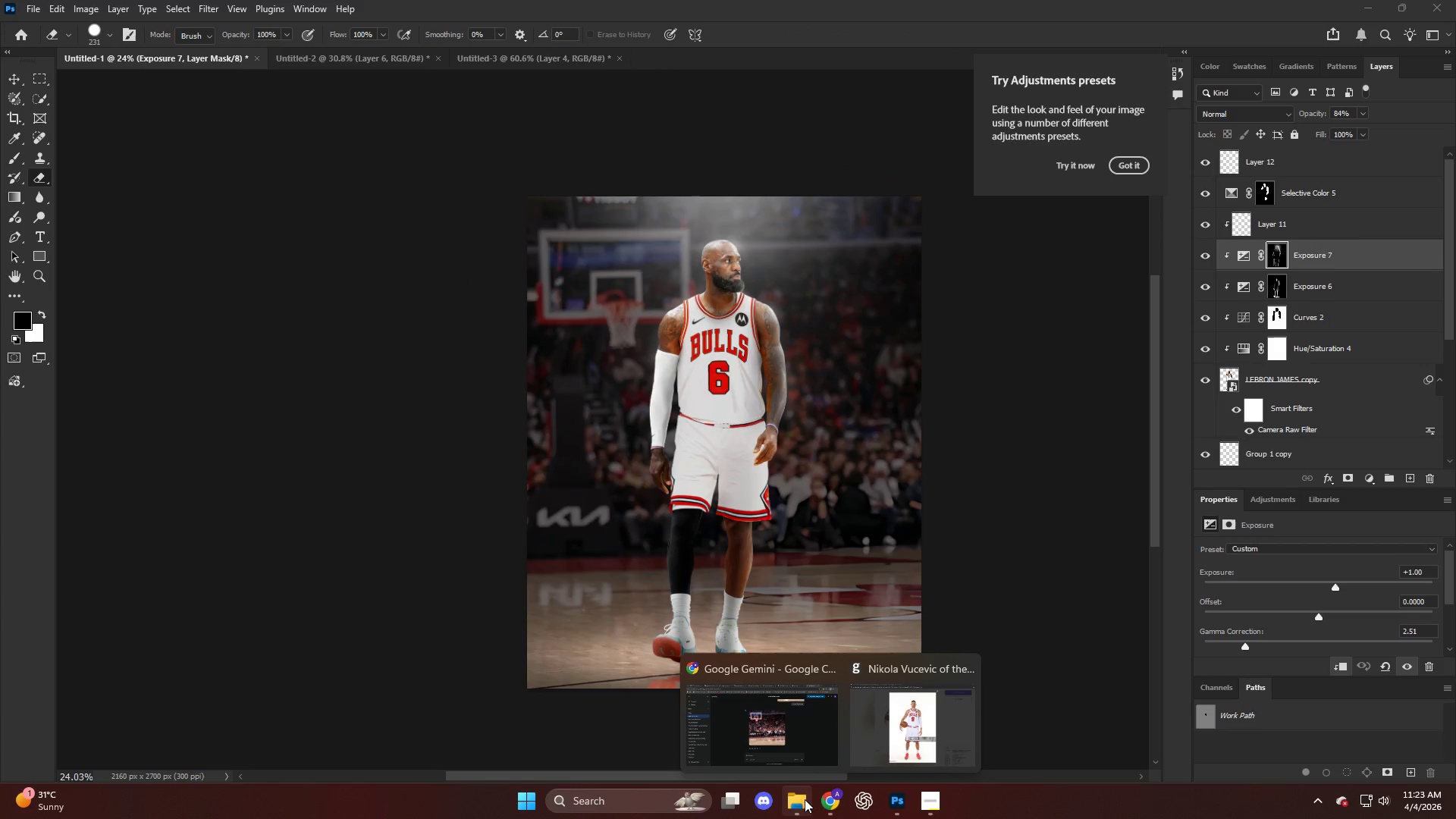 
left_click([830, 804])
 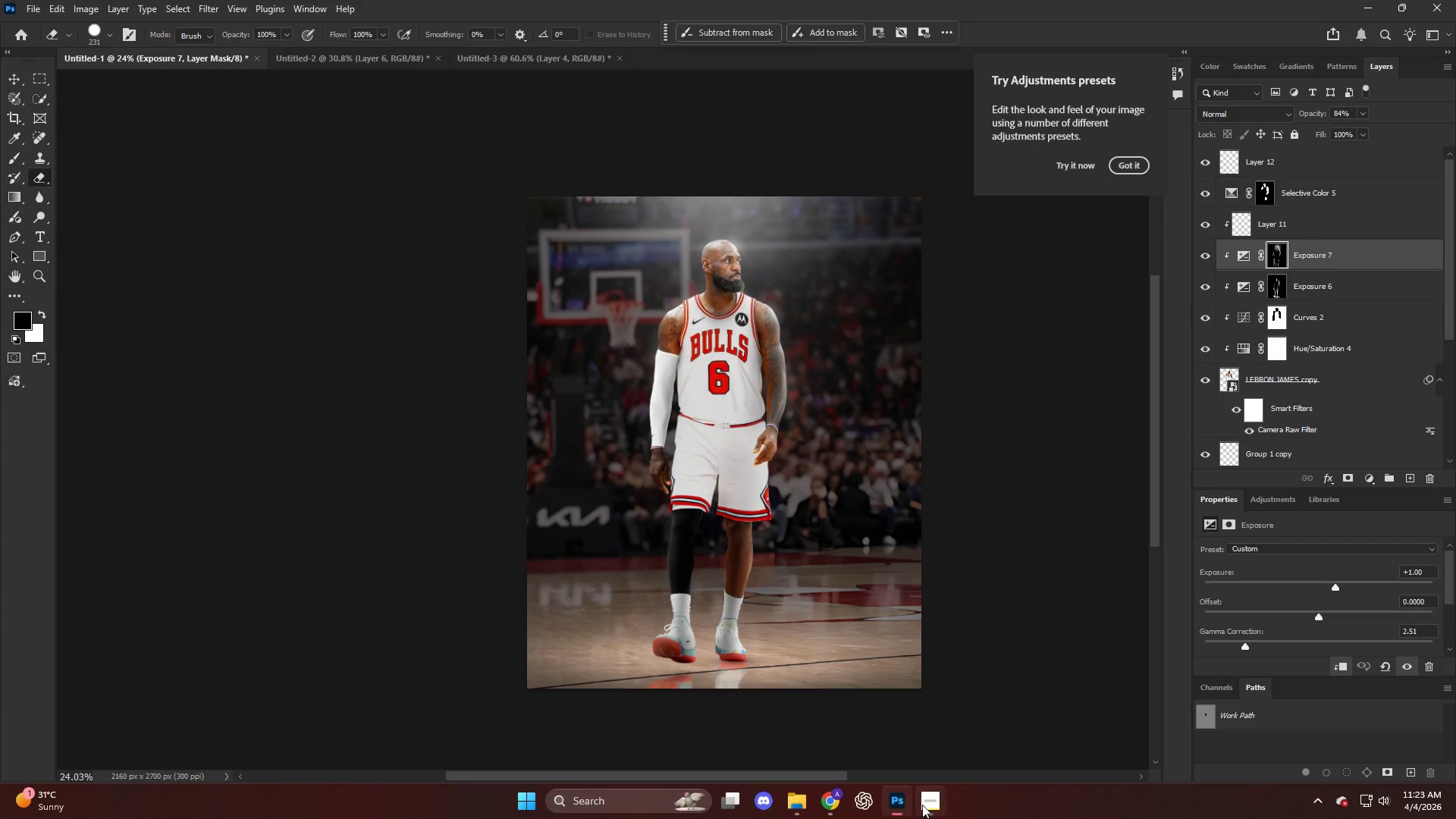 
left_click([934, 802])